 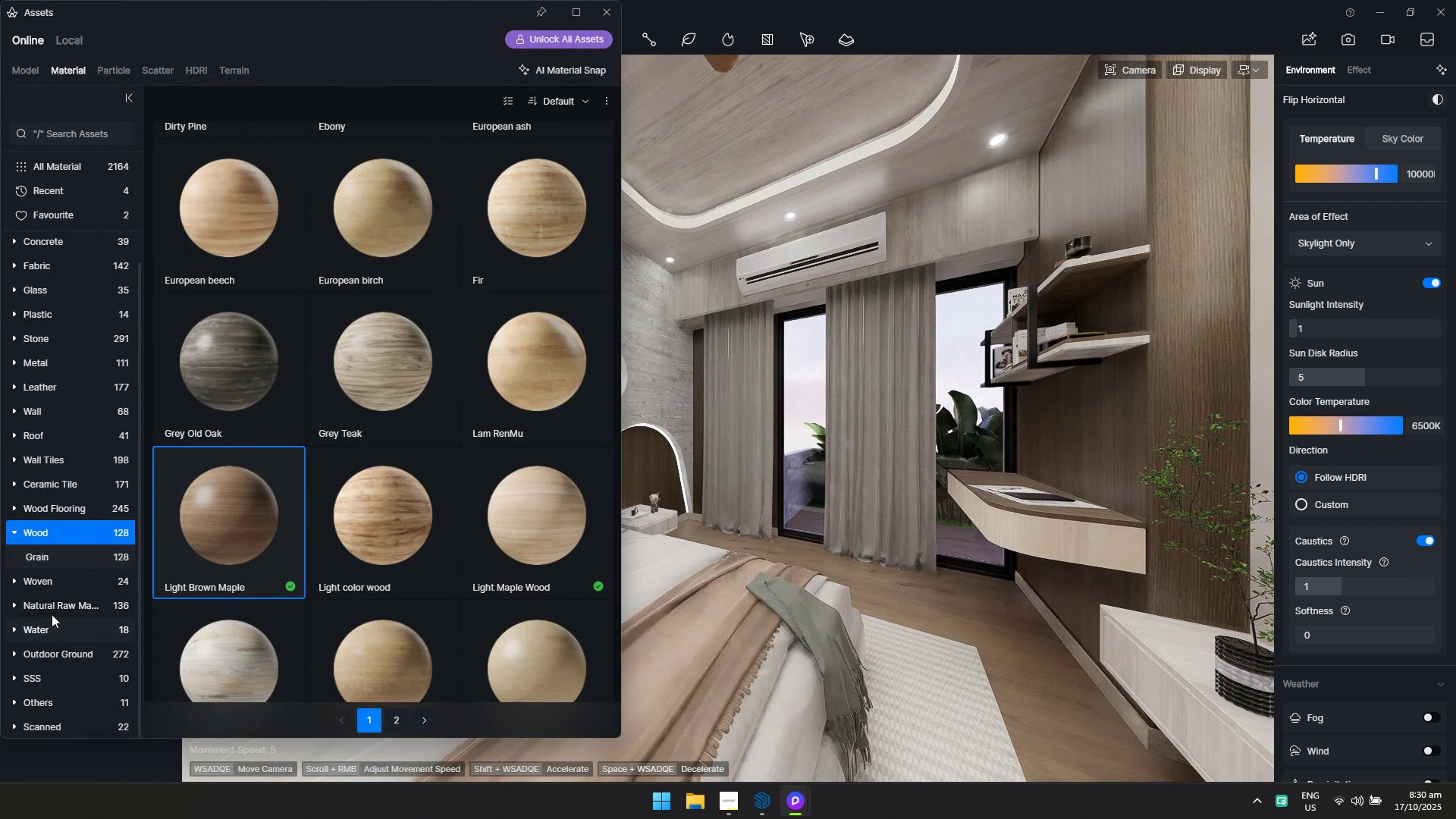 
scroll: coordinate [39, 532], scroll_direction: up, amount: 1.0
 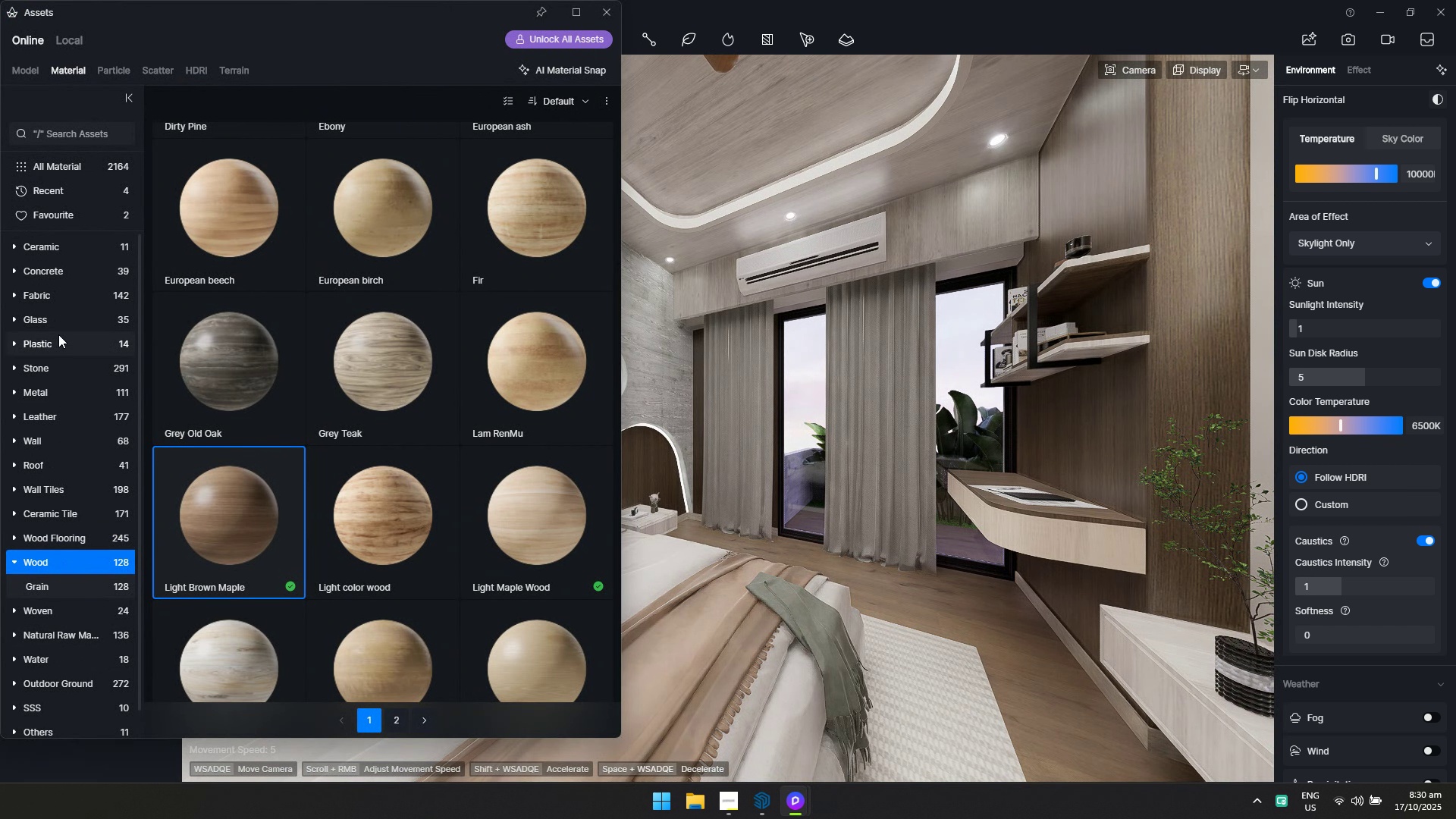 
left_click([61, 322])
 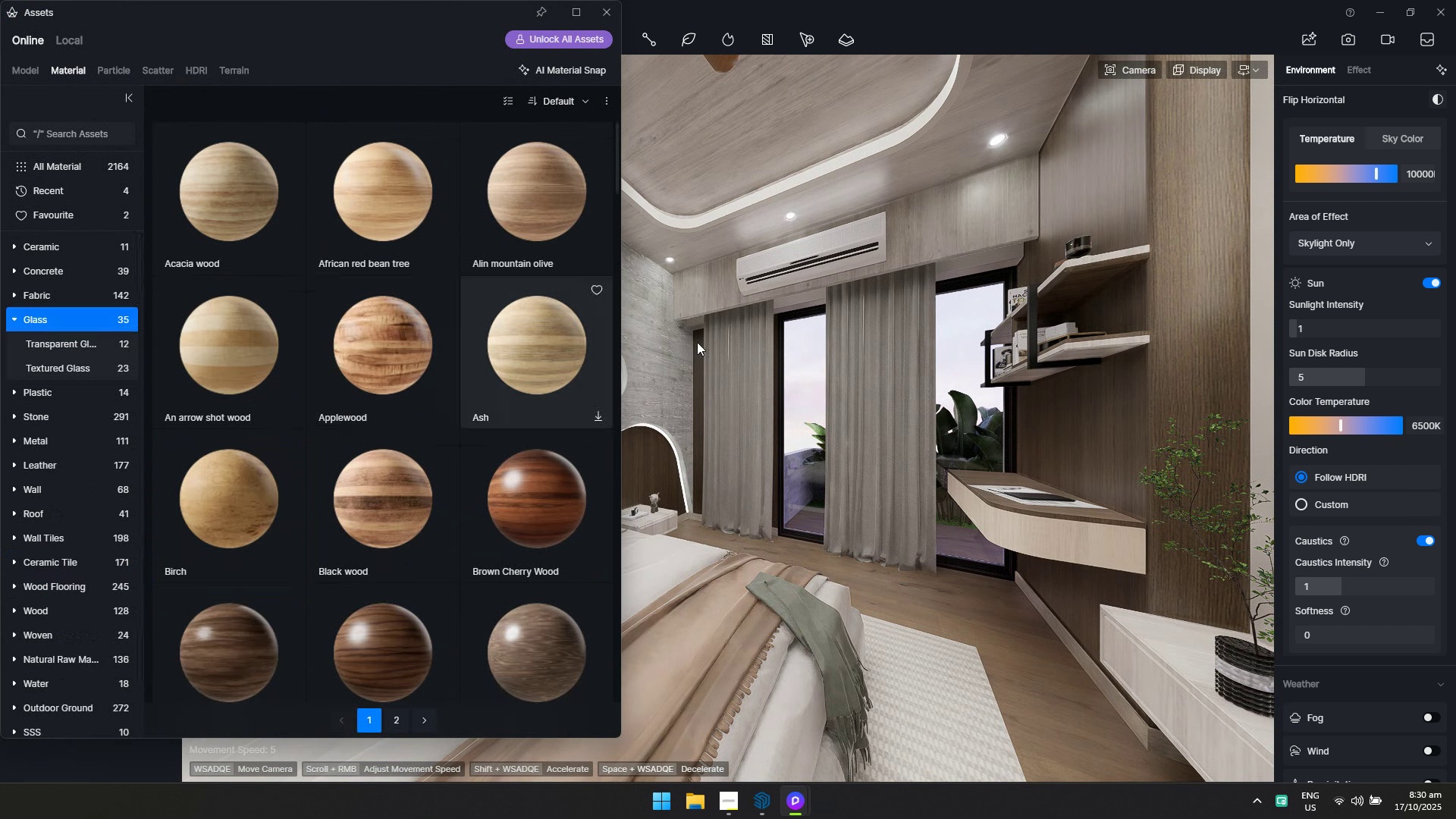 
key(Alt+Tab)
 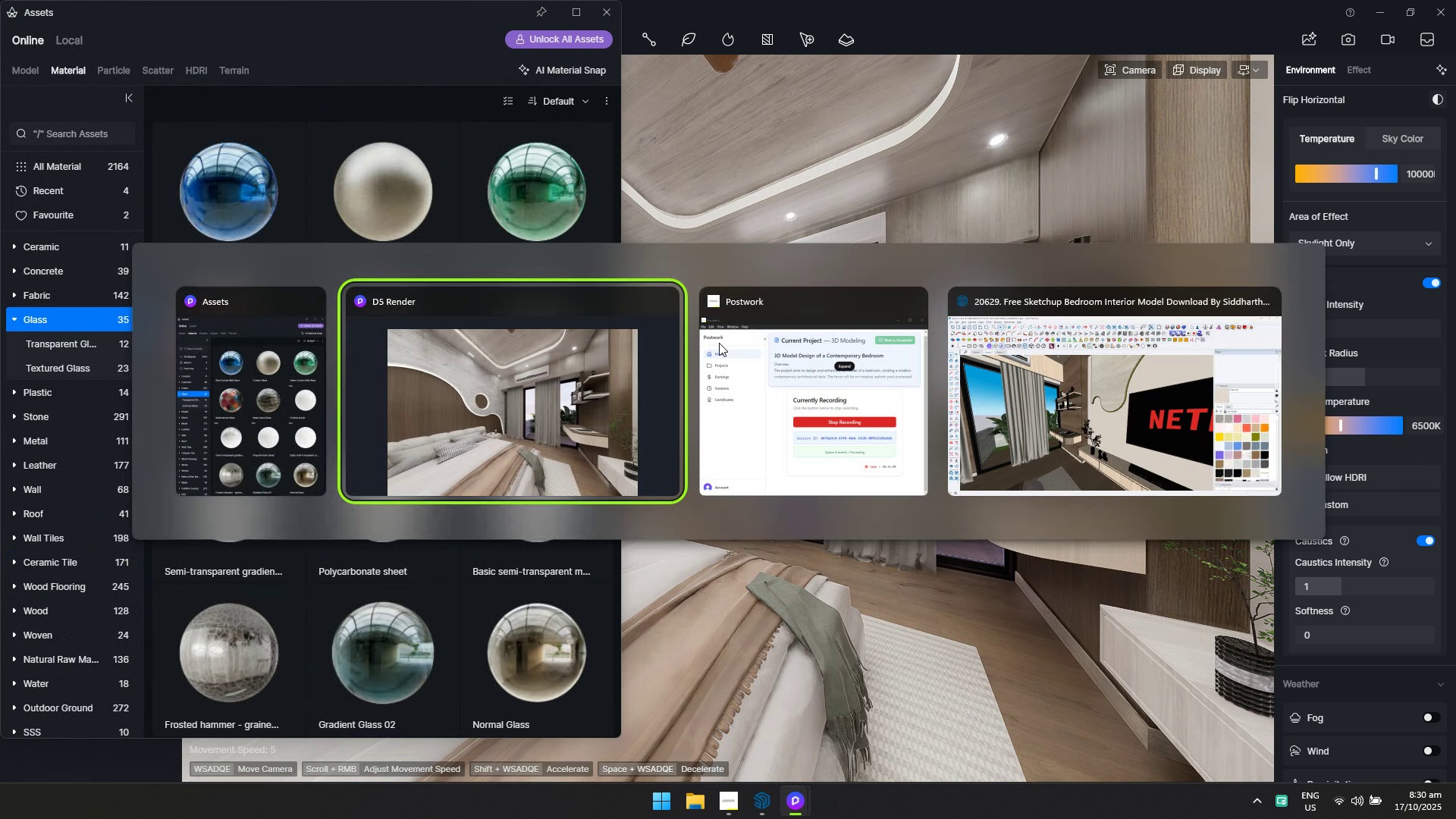 
key(Alt+Tab)